 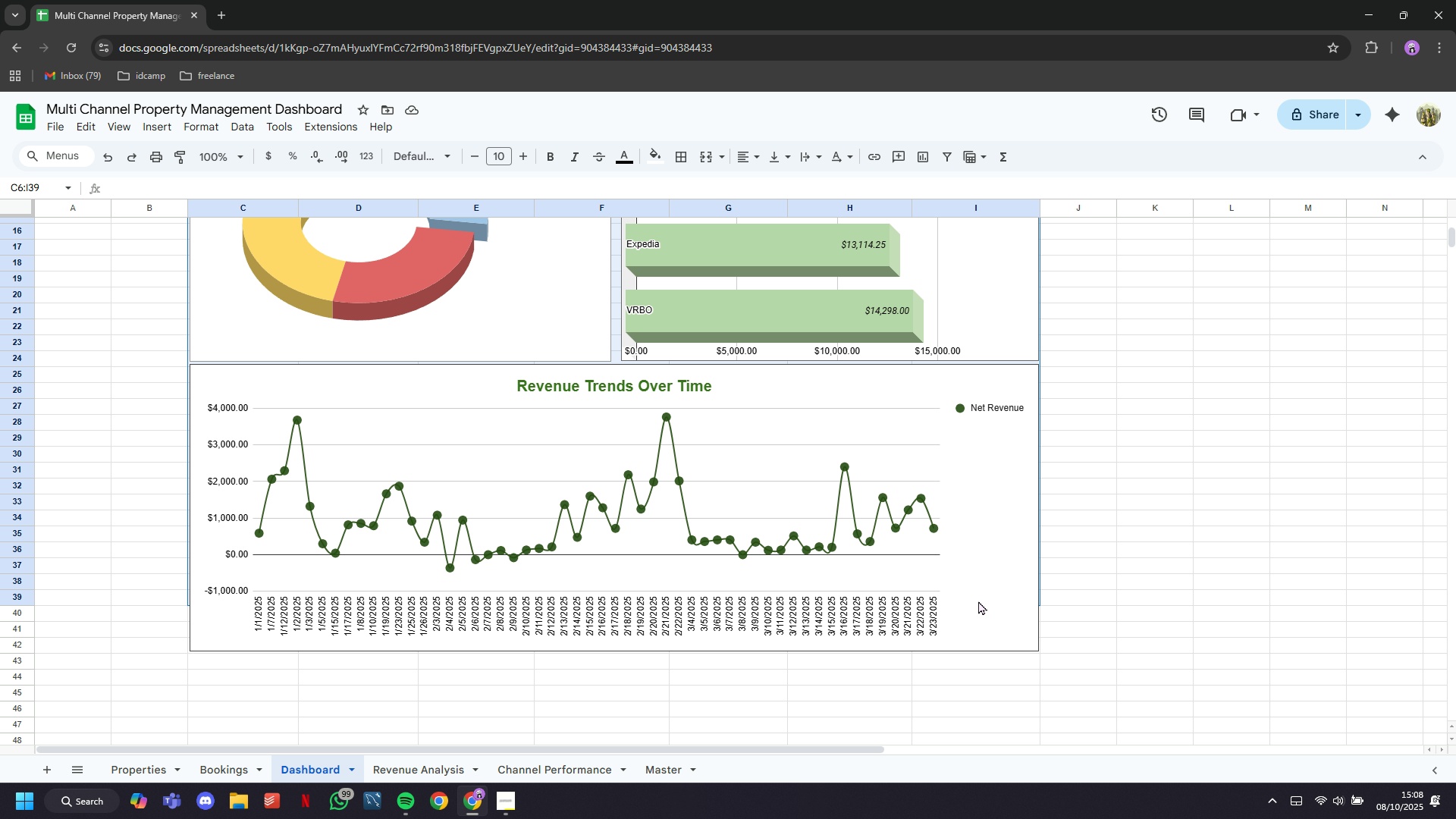 
scroll: coordinate [976, 692], scroll_direction: down, amount: 11.0
 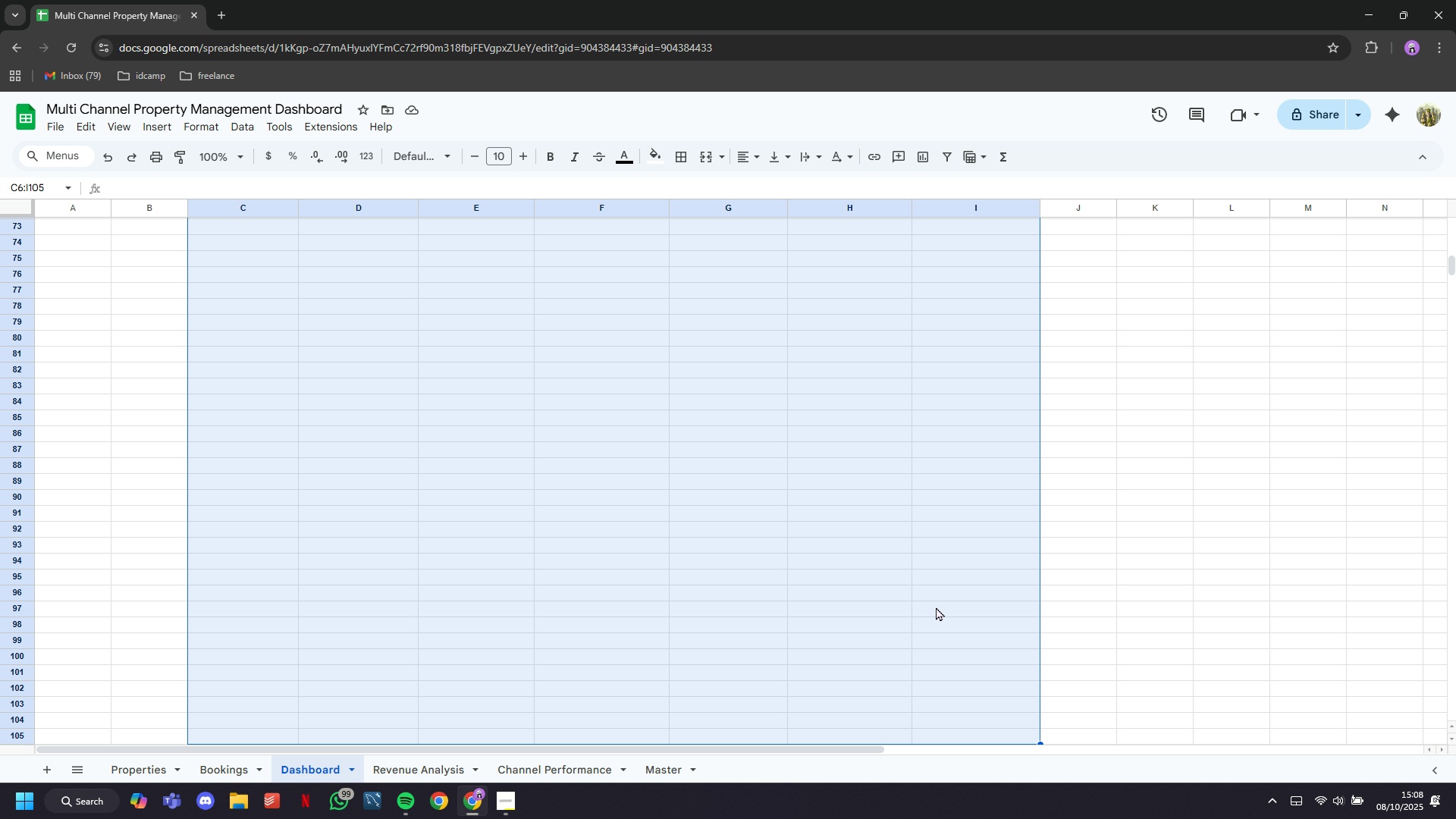 
right_click([930, 567])
 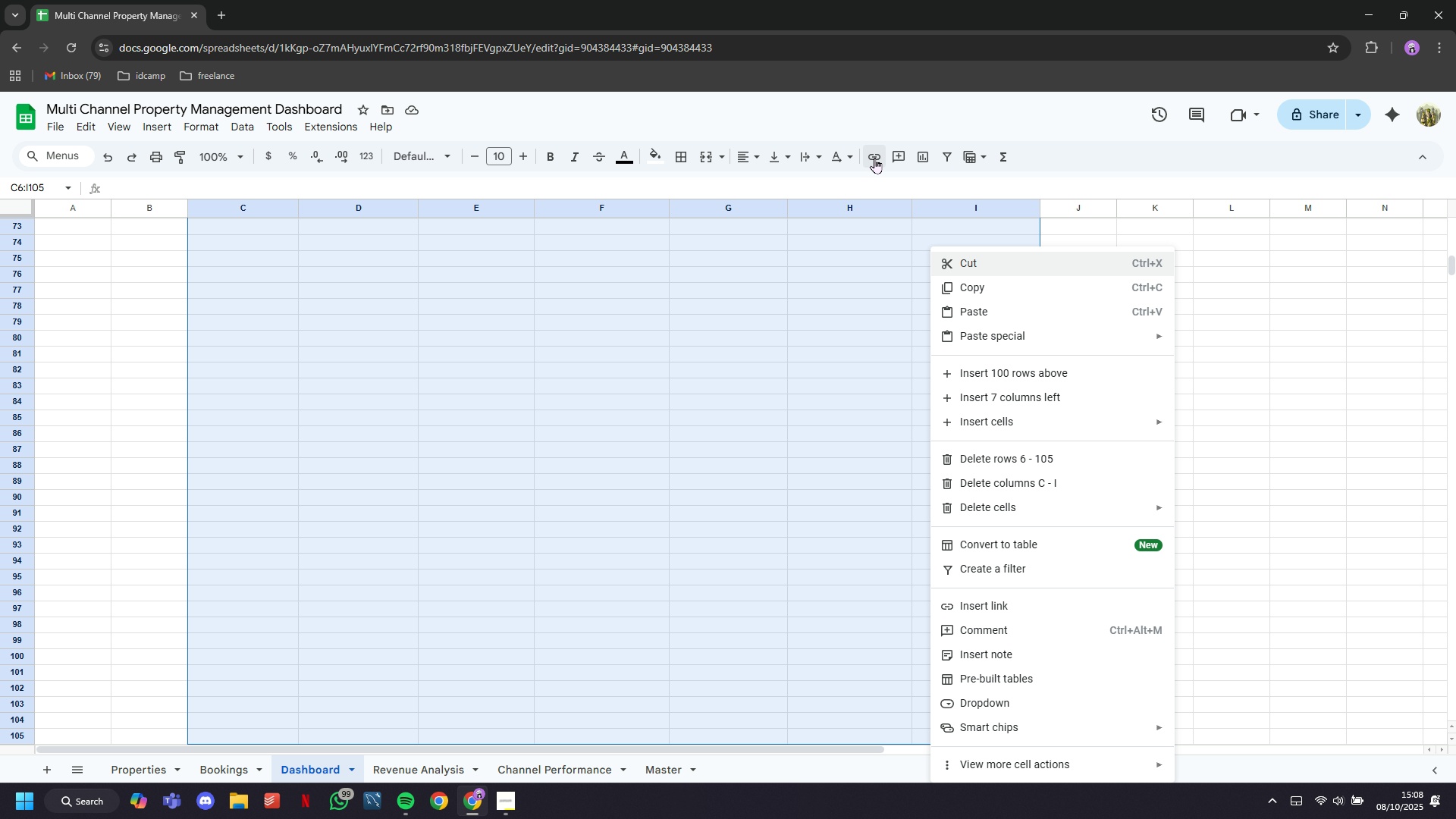 
left_click([700, 157])
 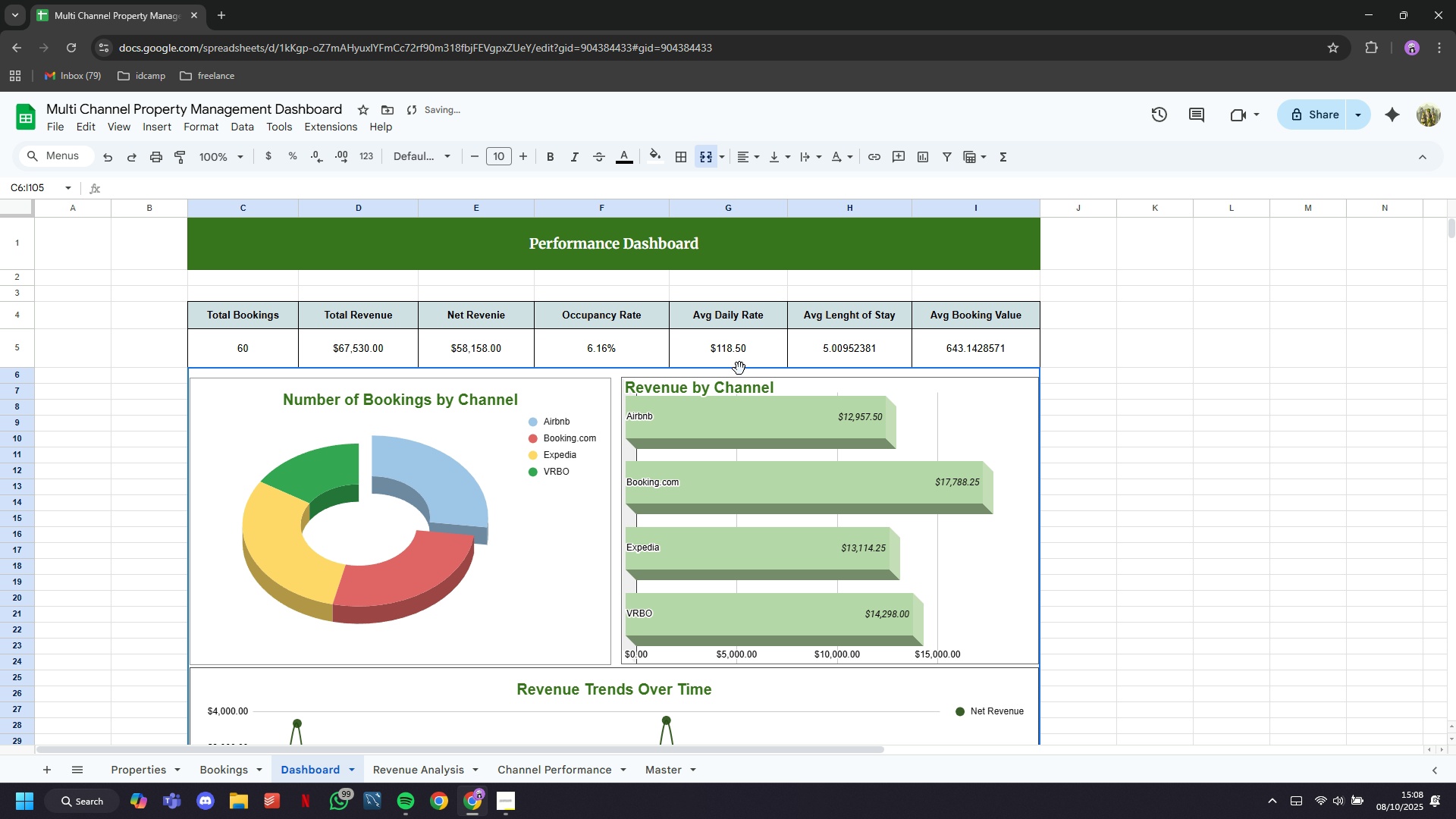 
scroll: coordinate [729, 384], scroll_direction: down, amount: 8.0
 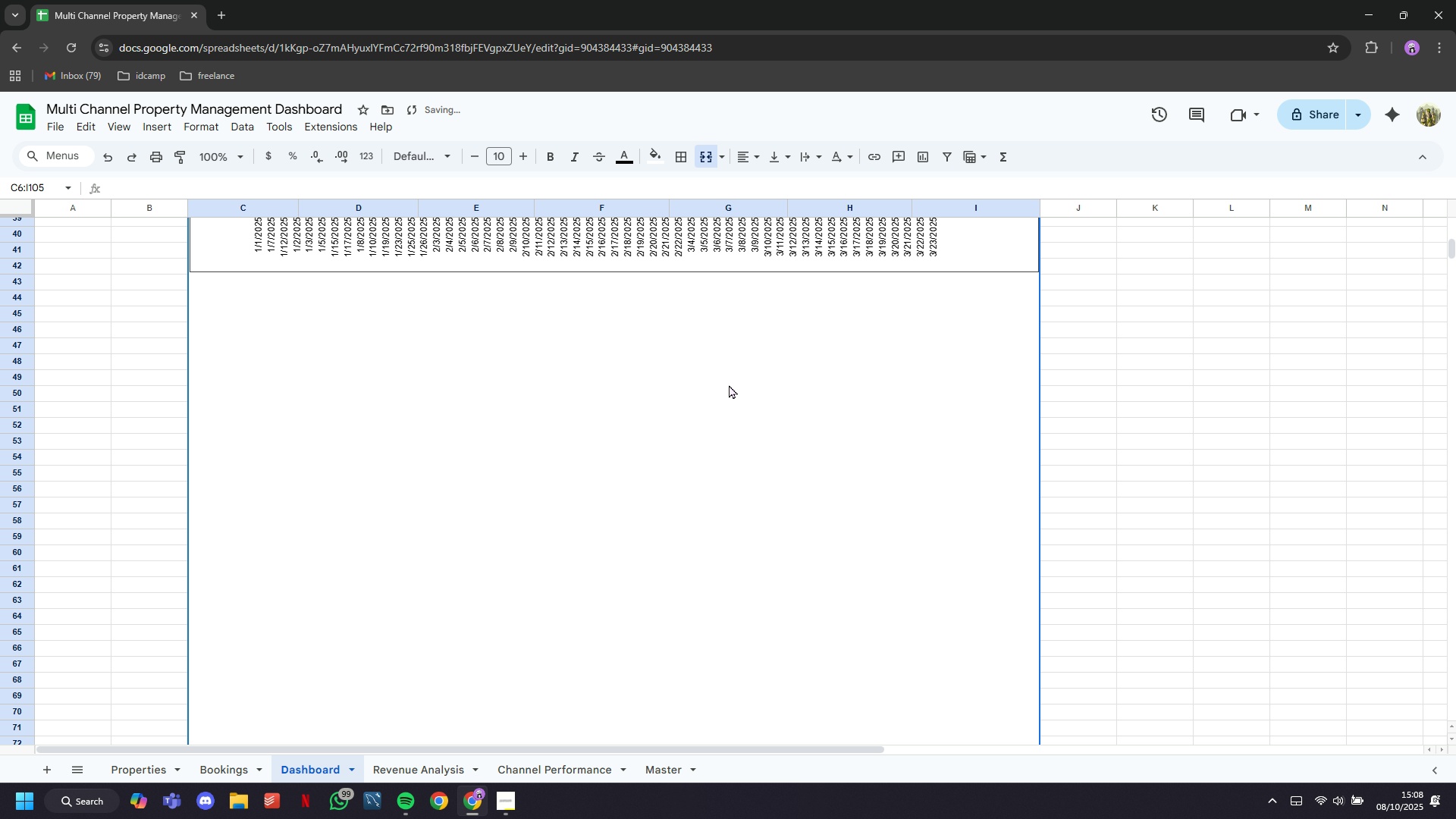 
left_click([729, 384])
 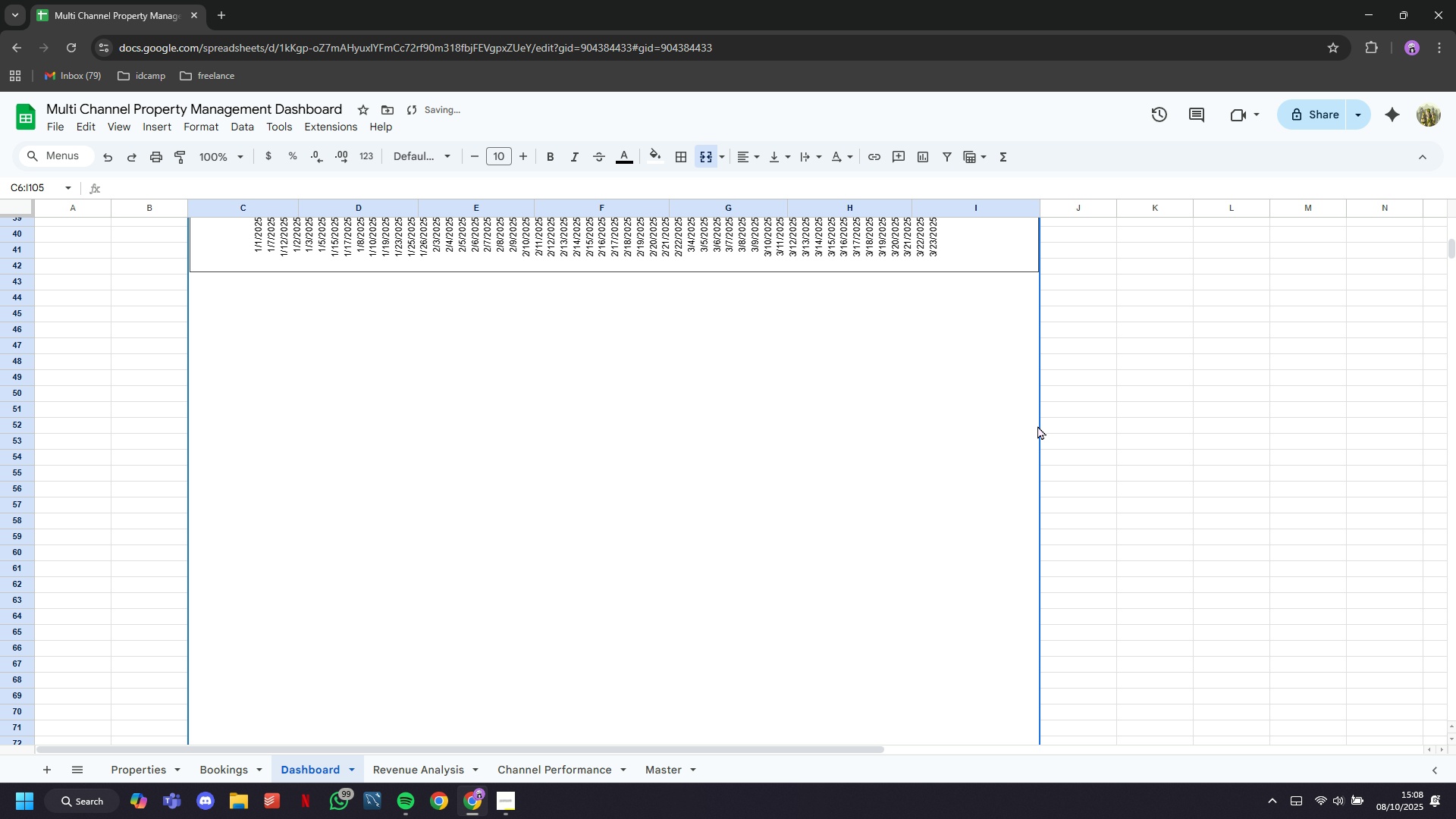 
left_click([1037, 425])
 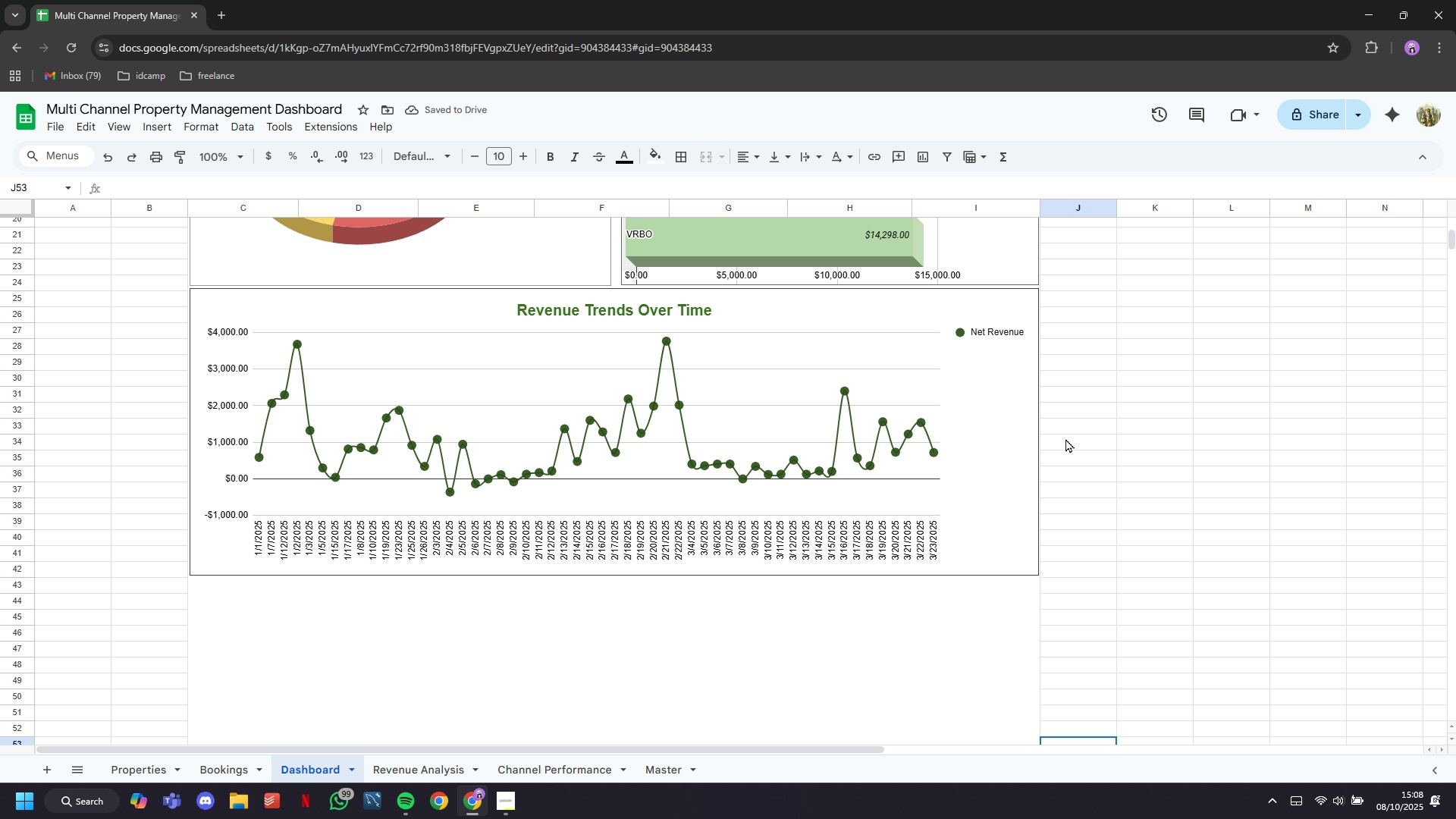 
scroll: coordinate [1065, 438], scroll_direction: up, amount: 11.0
 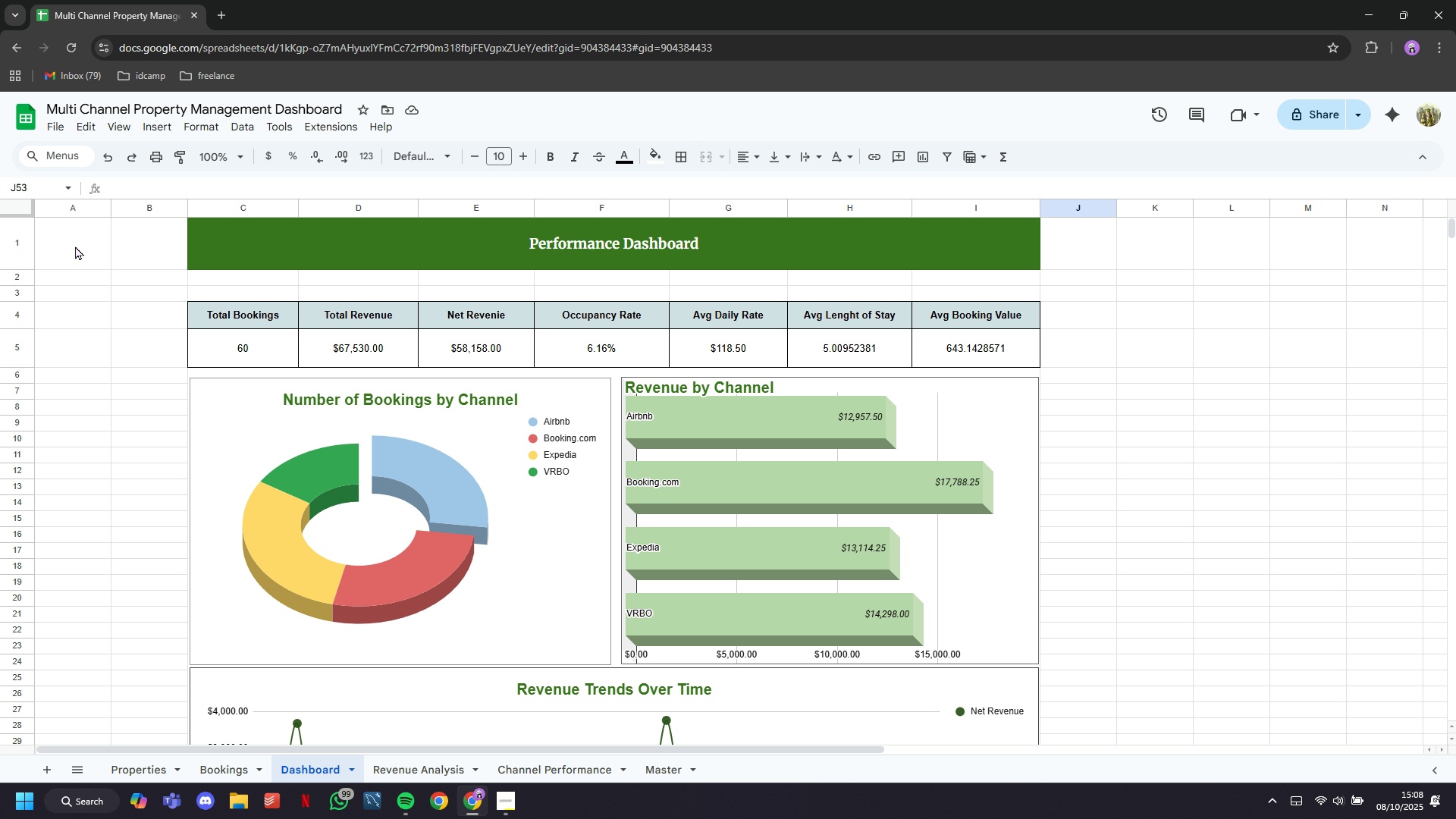 
left_click([71, 207])